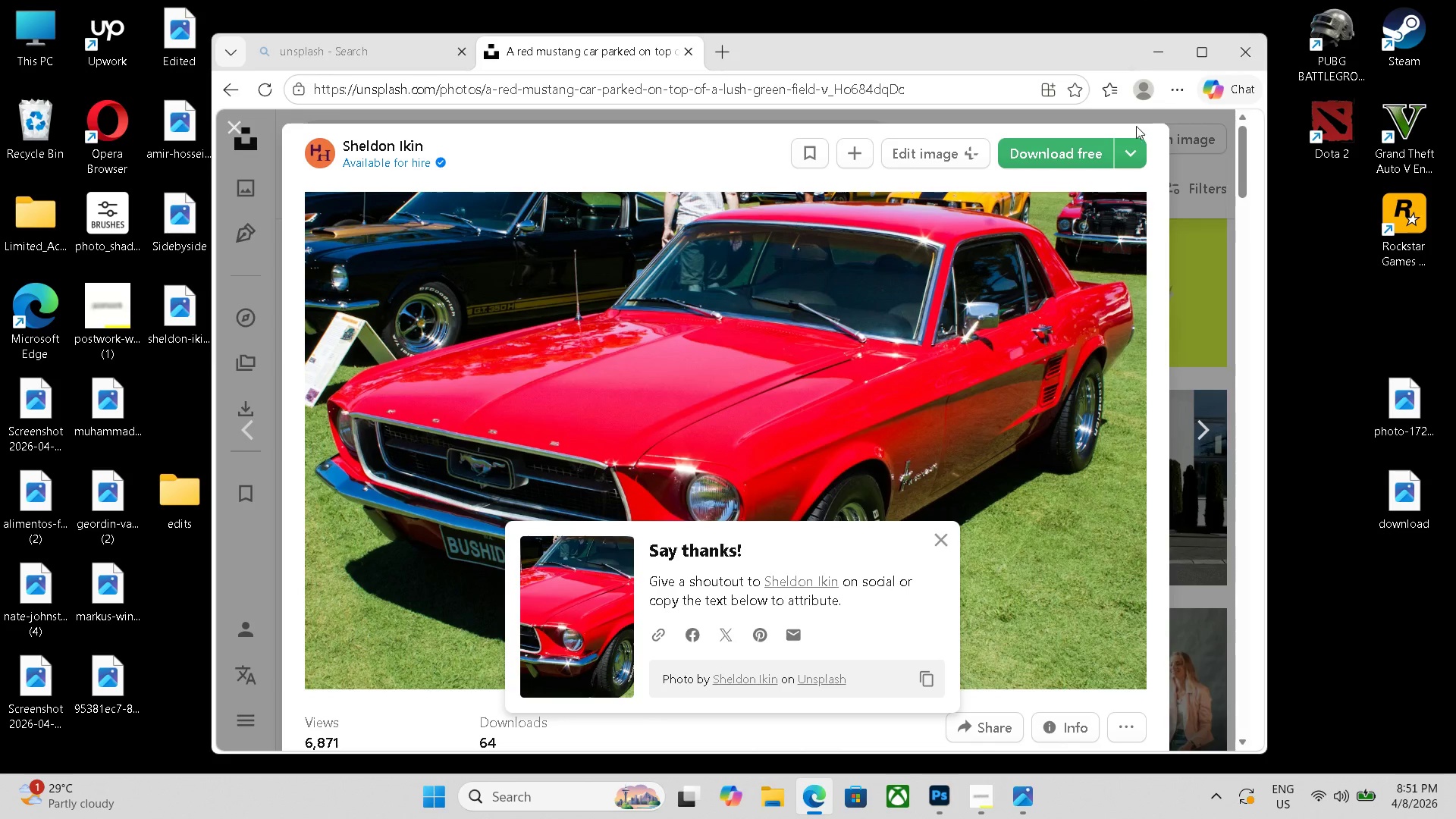 
type(face)
 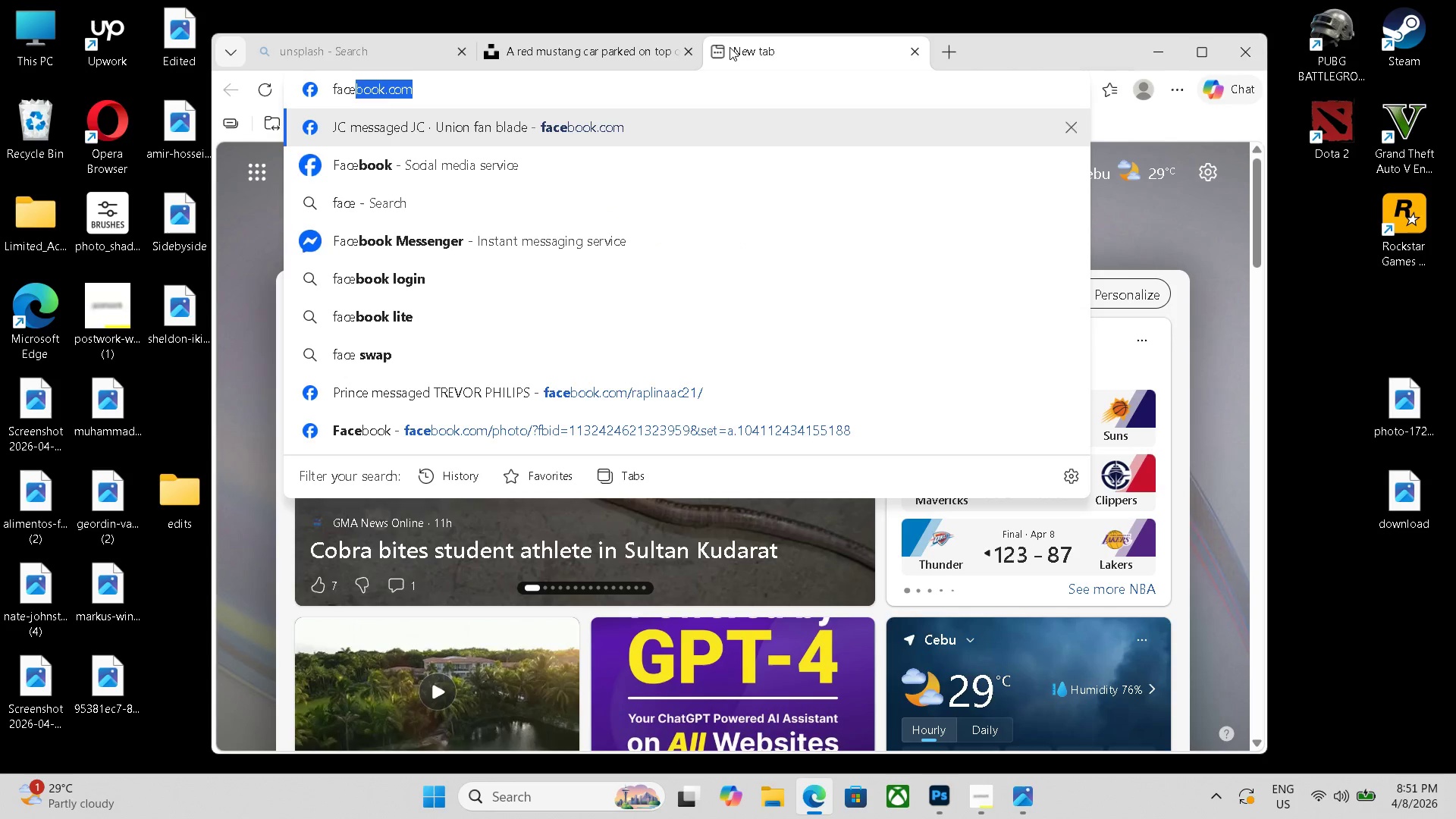 
key(Enter)
 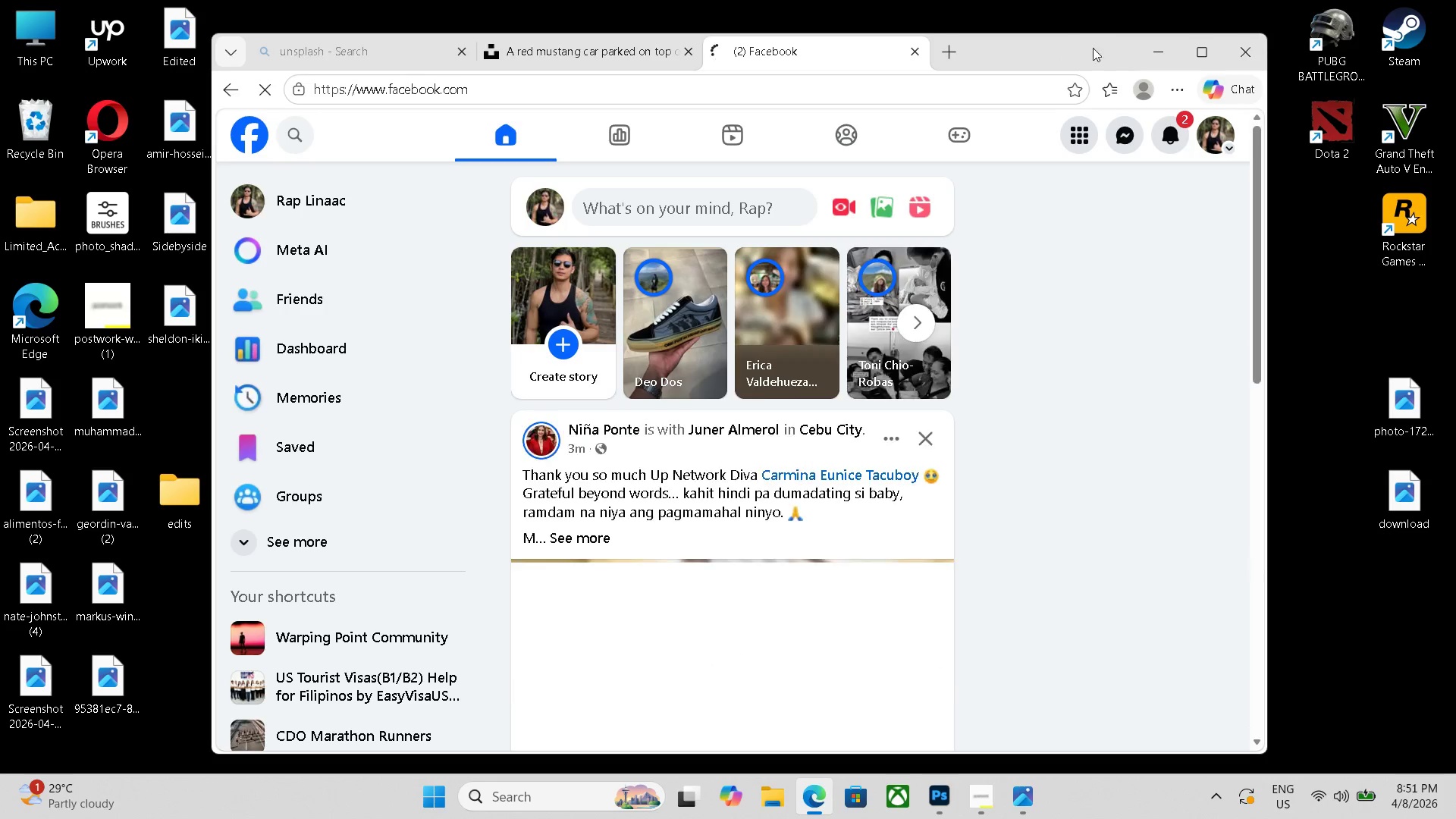 
left_click([1125, 140])
 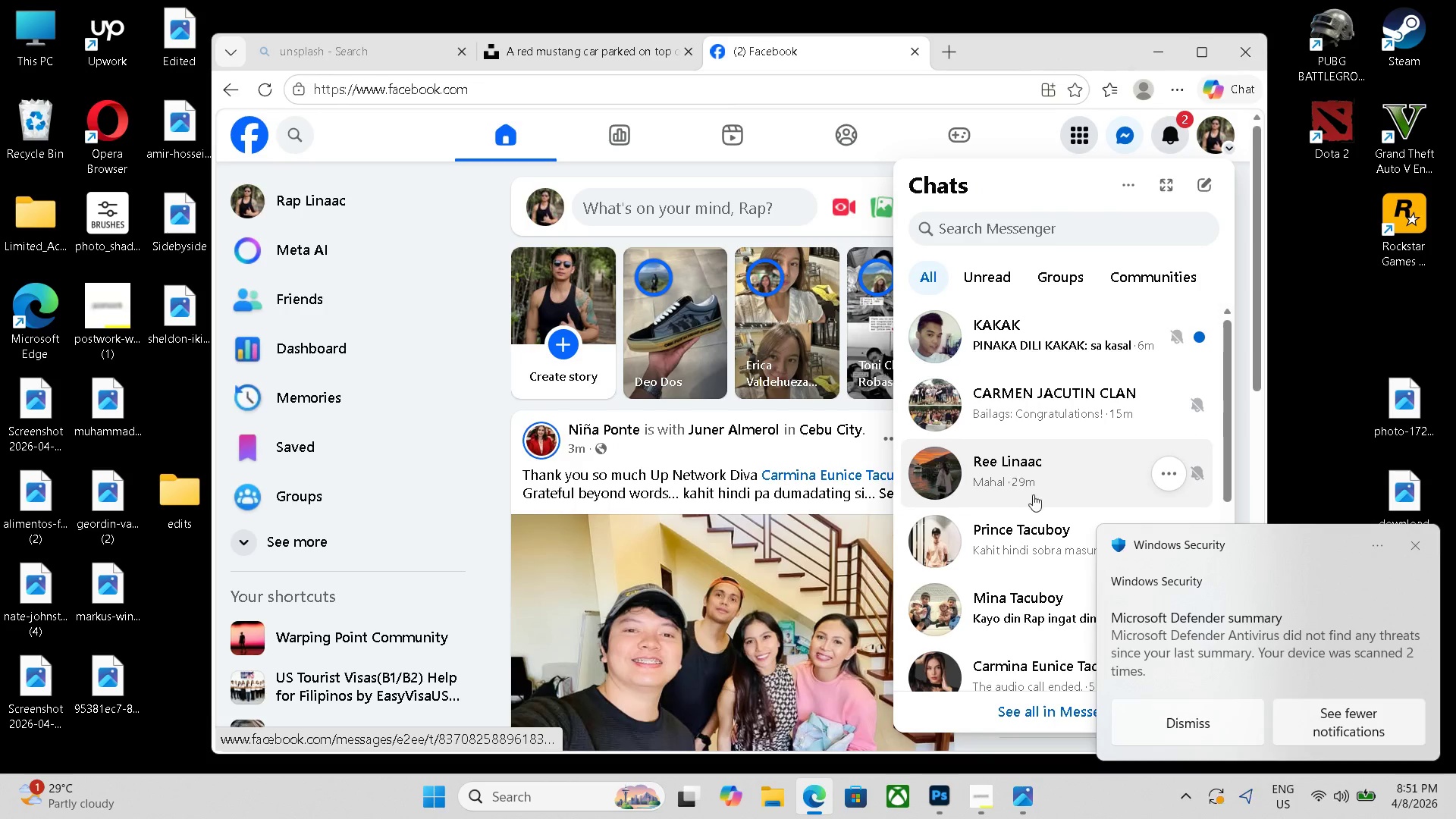 
left_click([1420, 537])
 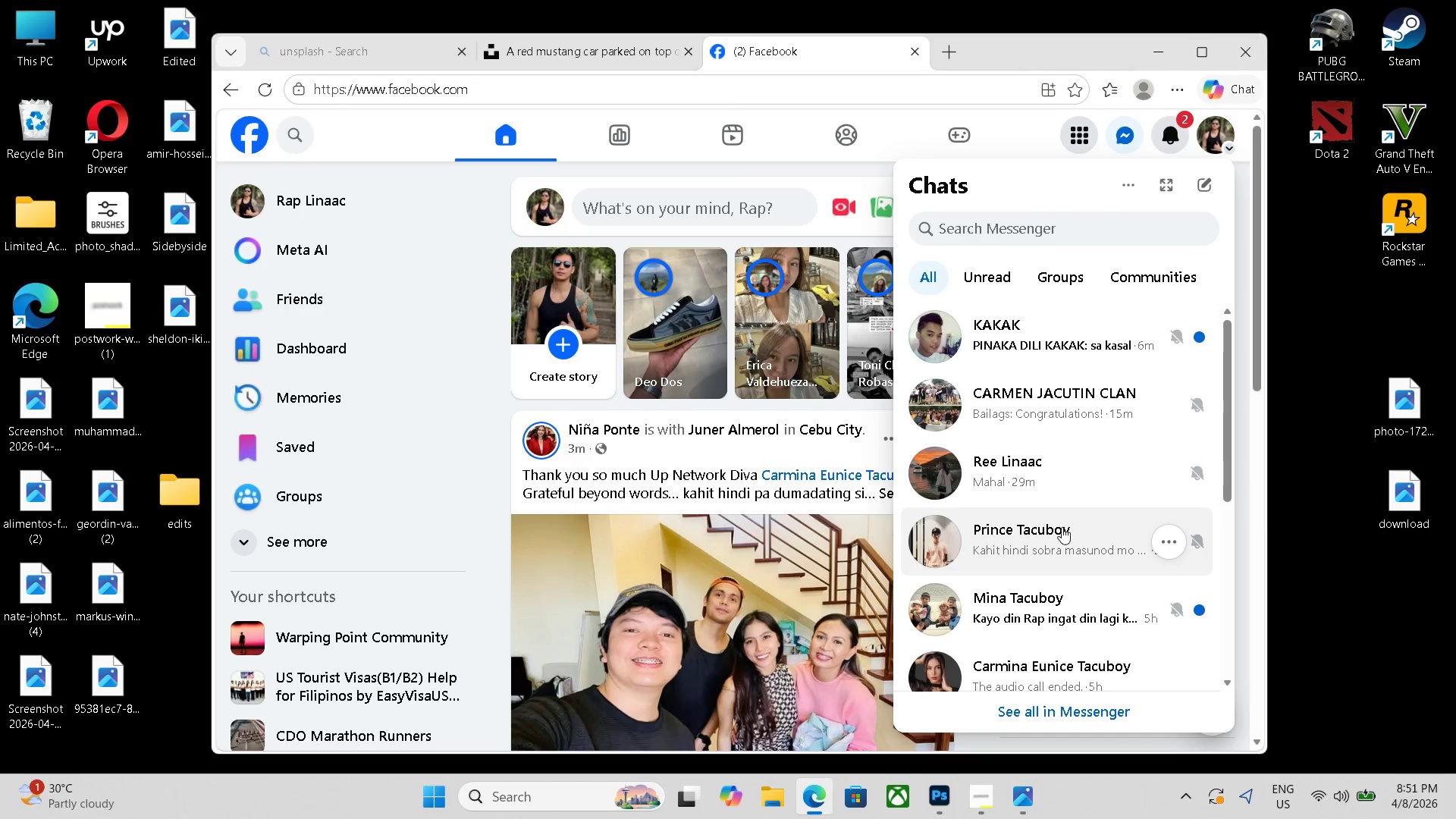 
left_click([1062, 527])
 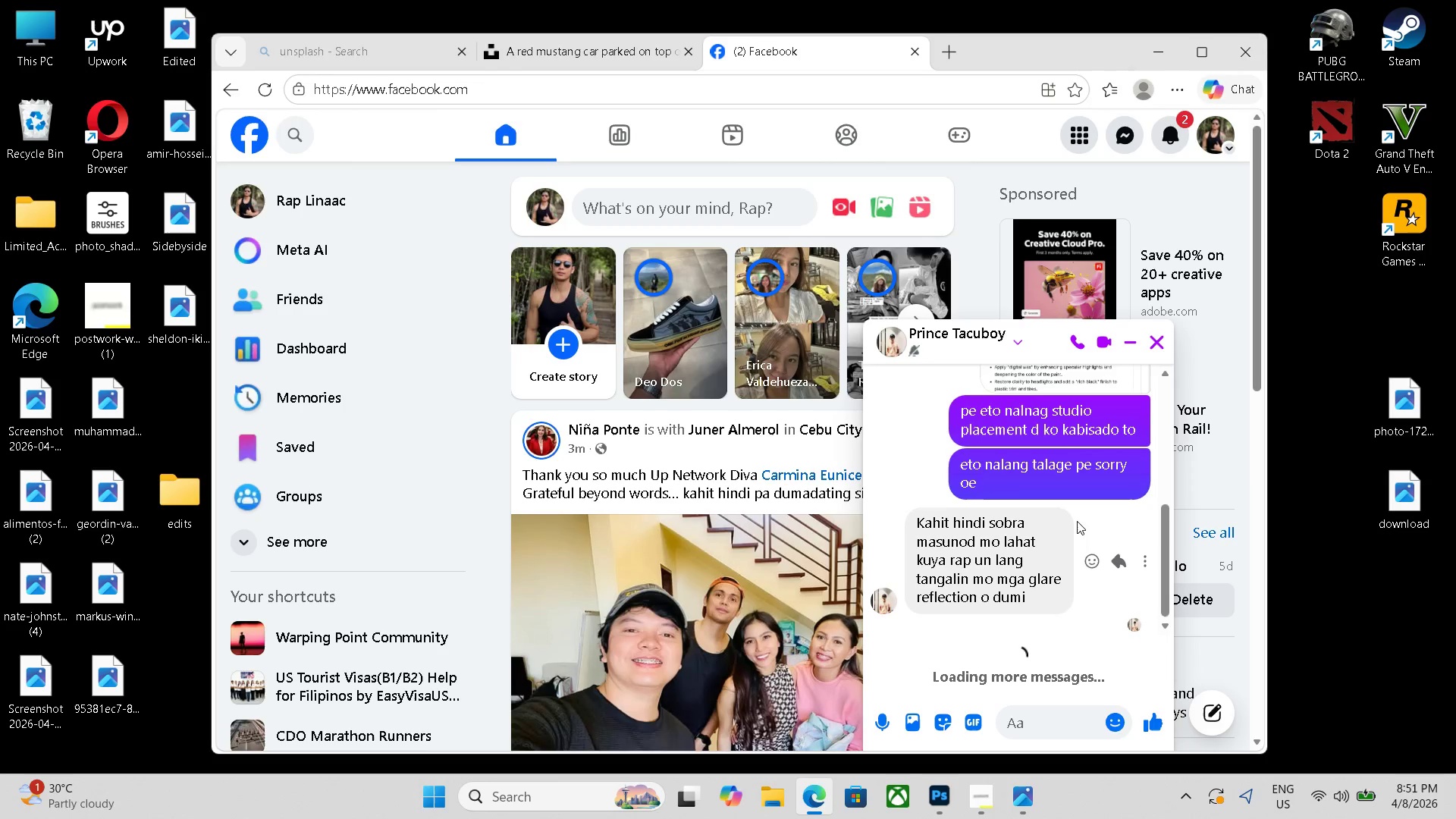 
scroll: coordinate [906, 464], scroll_direction: down, amount: 8.0
 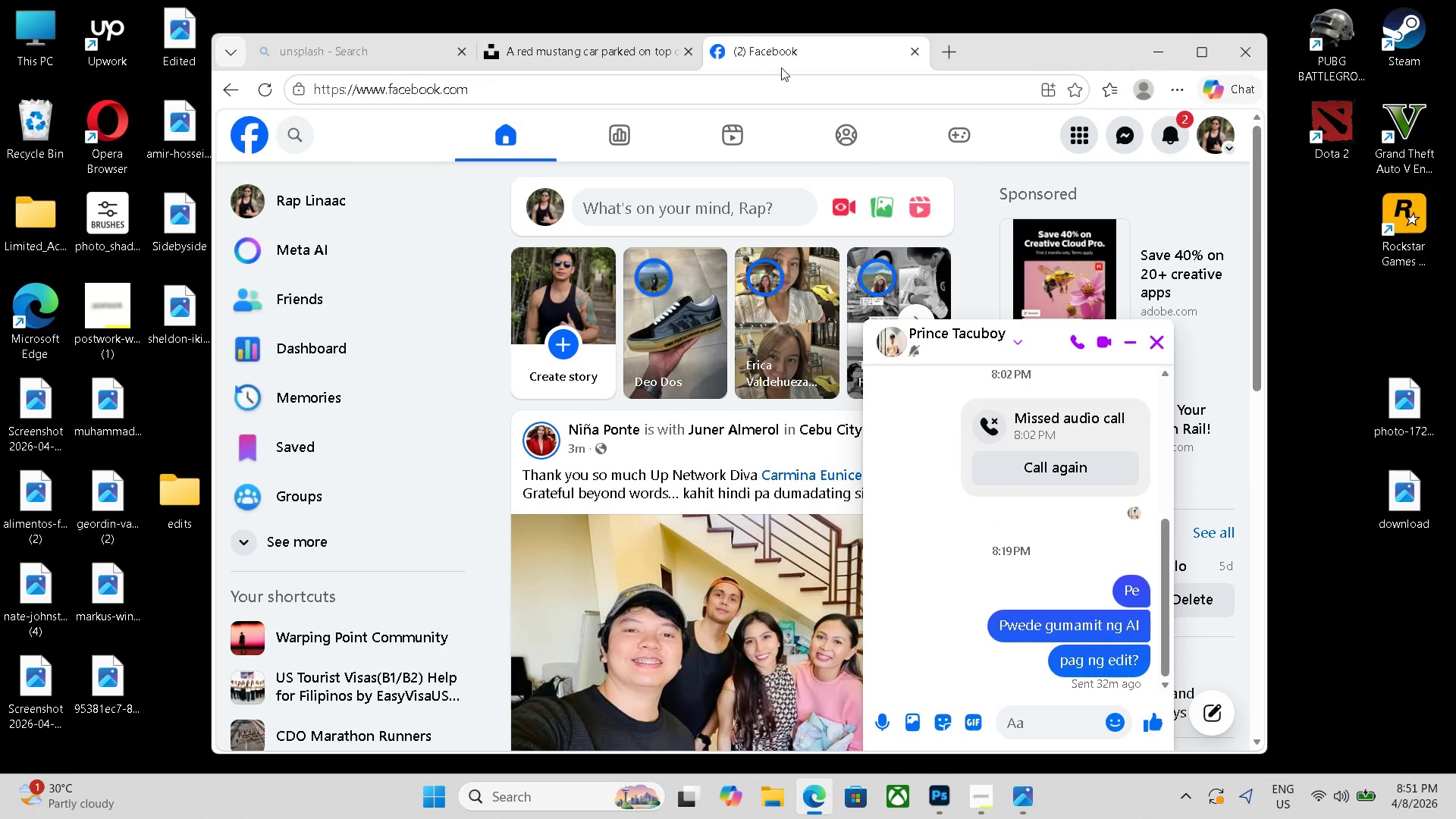 
left_click_drag(start_coordinate=[1028, 56], to_coordinate=[1122, 52])
 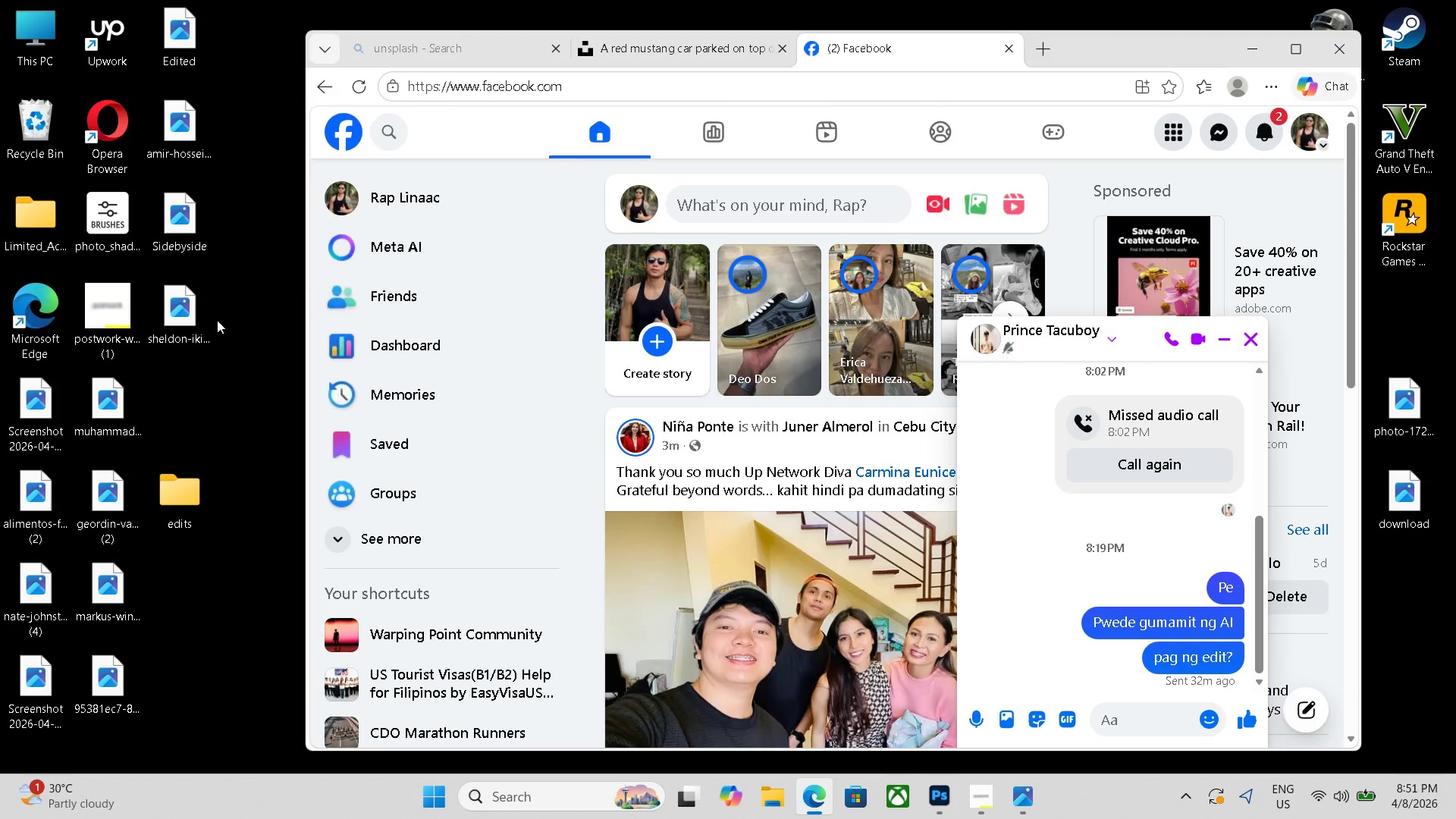 
left_click([180, 320])
 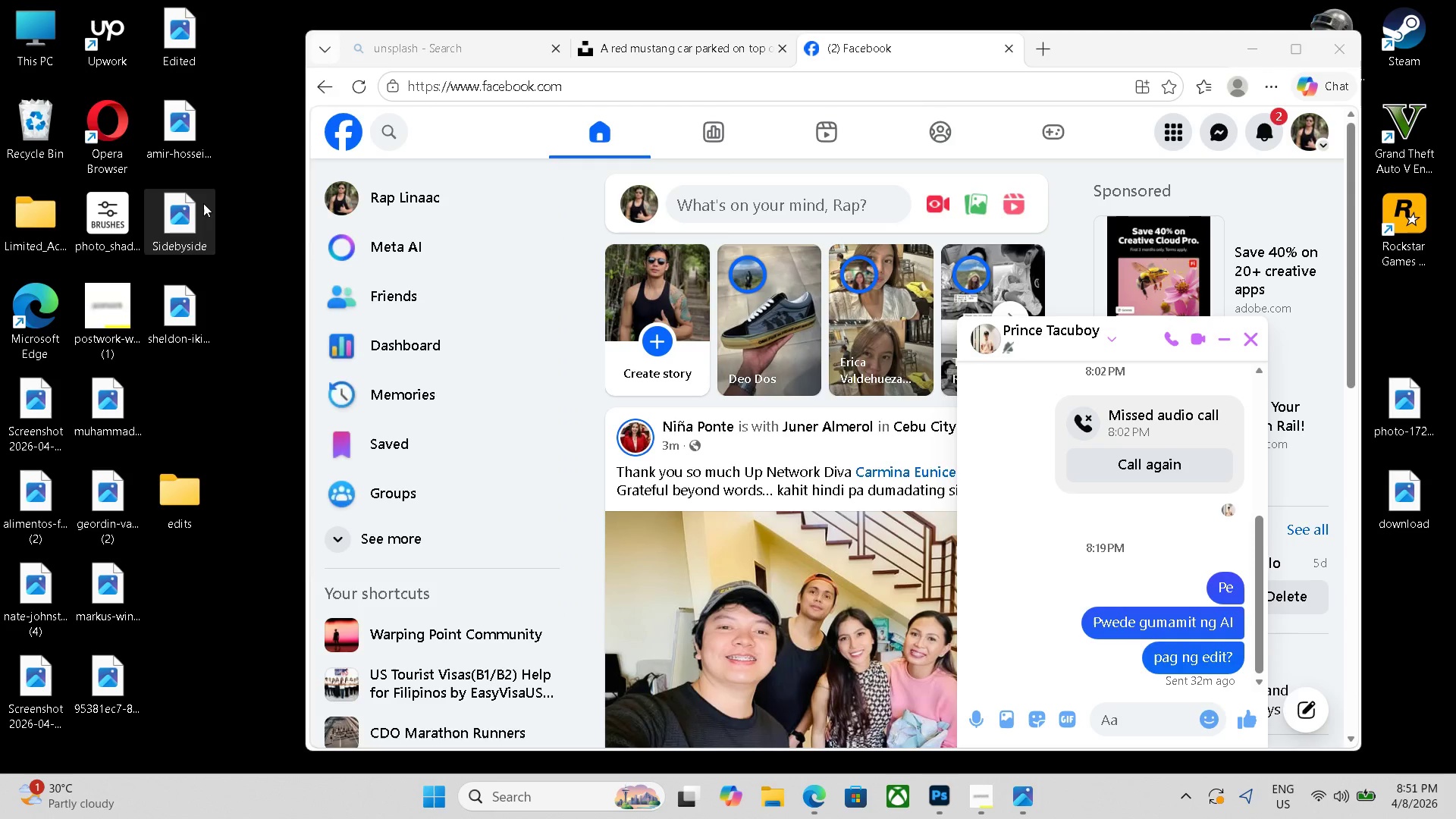 
double_click([184, 209])
 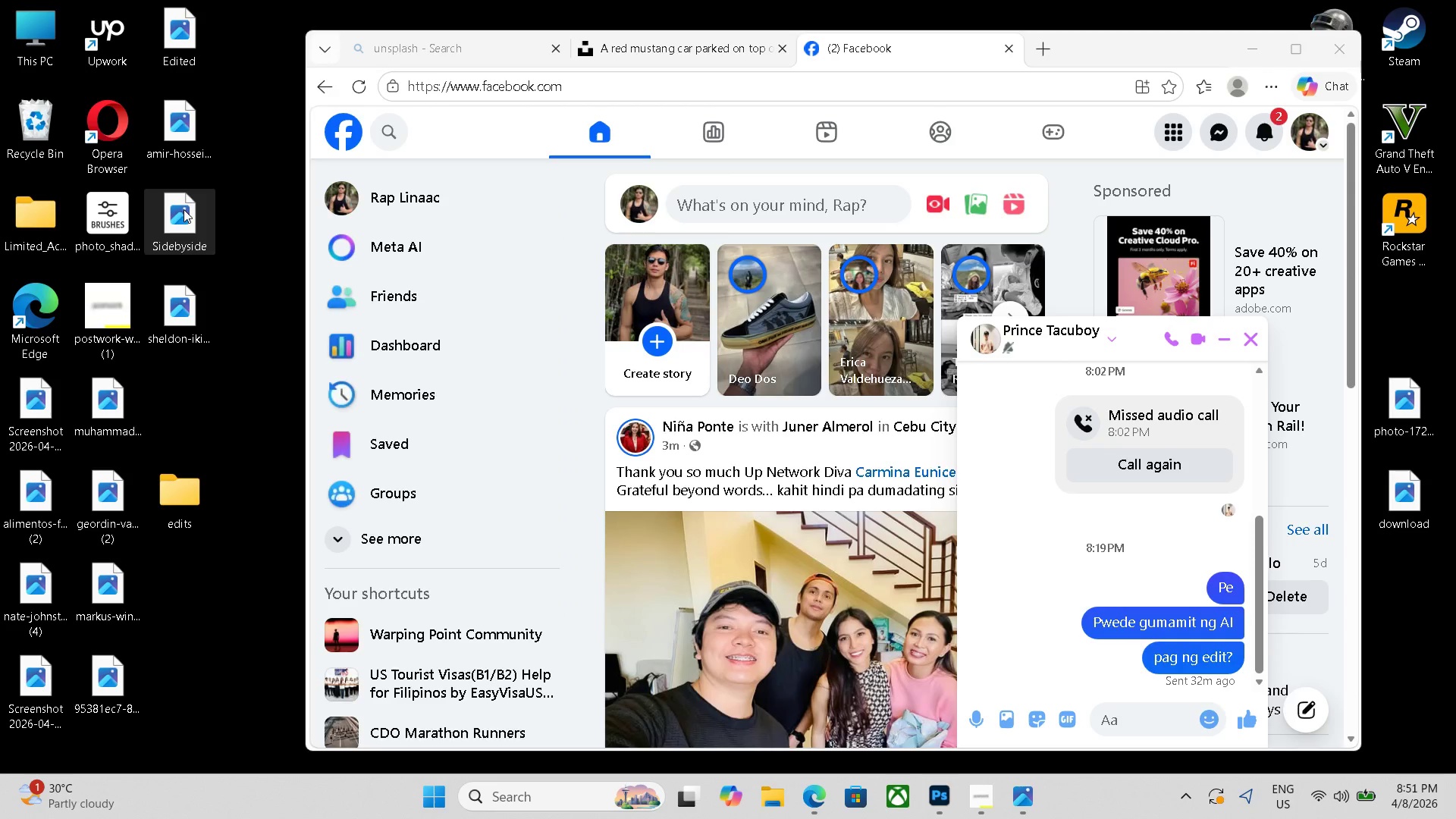 
left_click_drag(start_coordinate=[184, 209], to_coordinate=[1004, 550])
 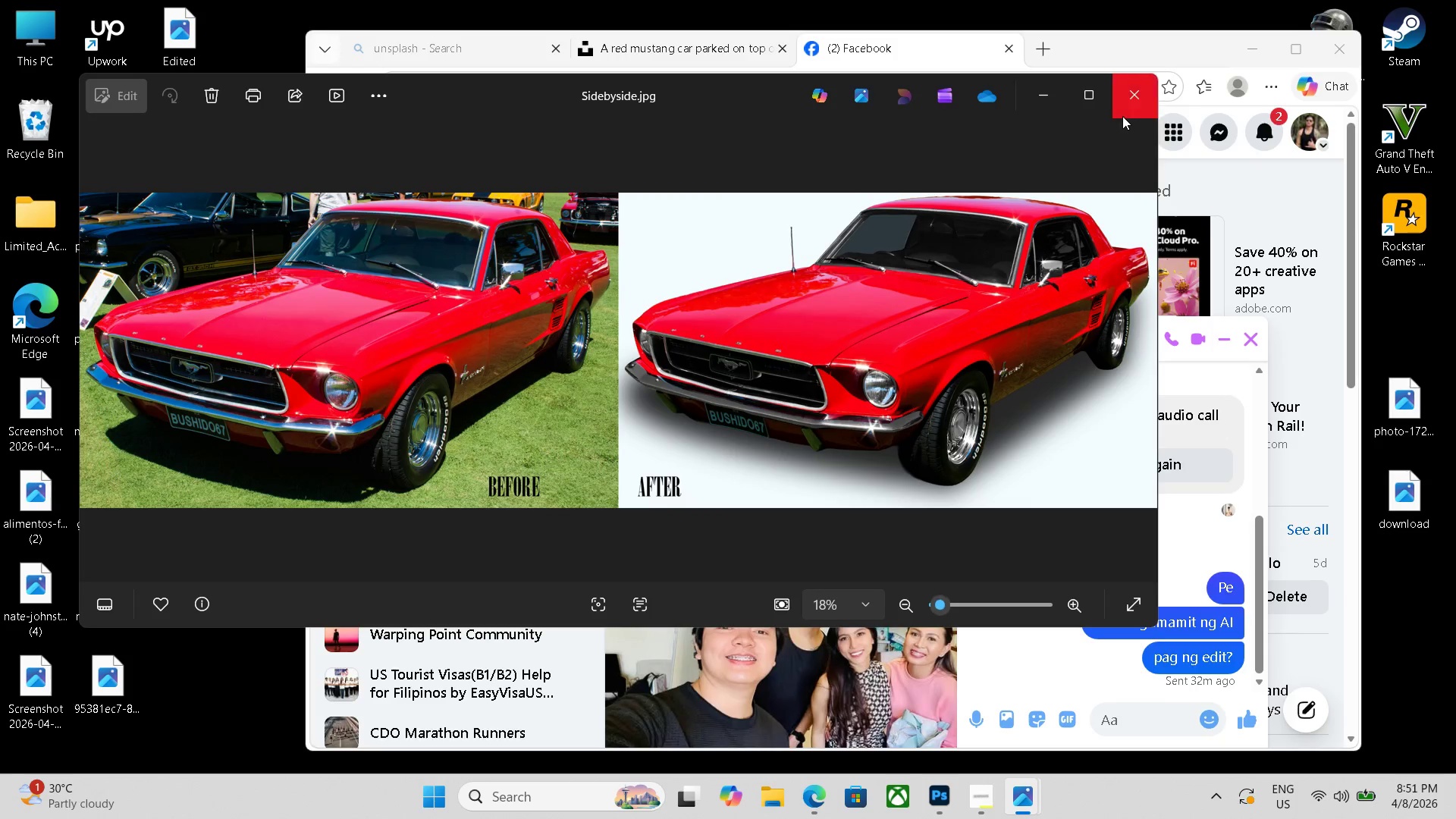 
left_click([1127, 105])
 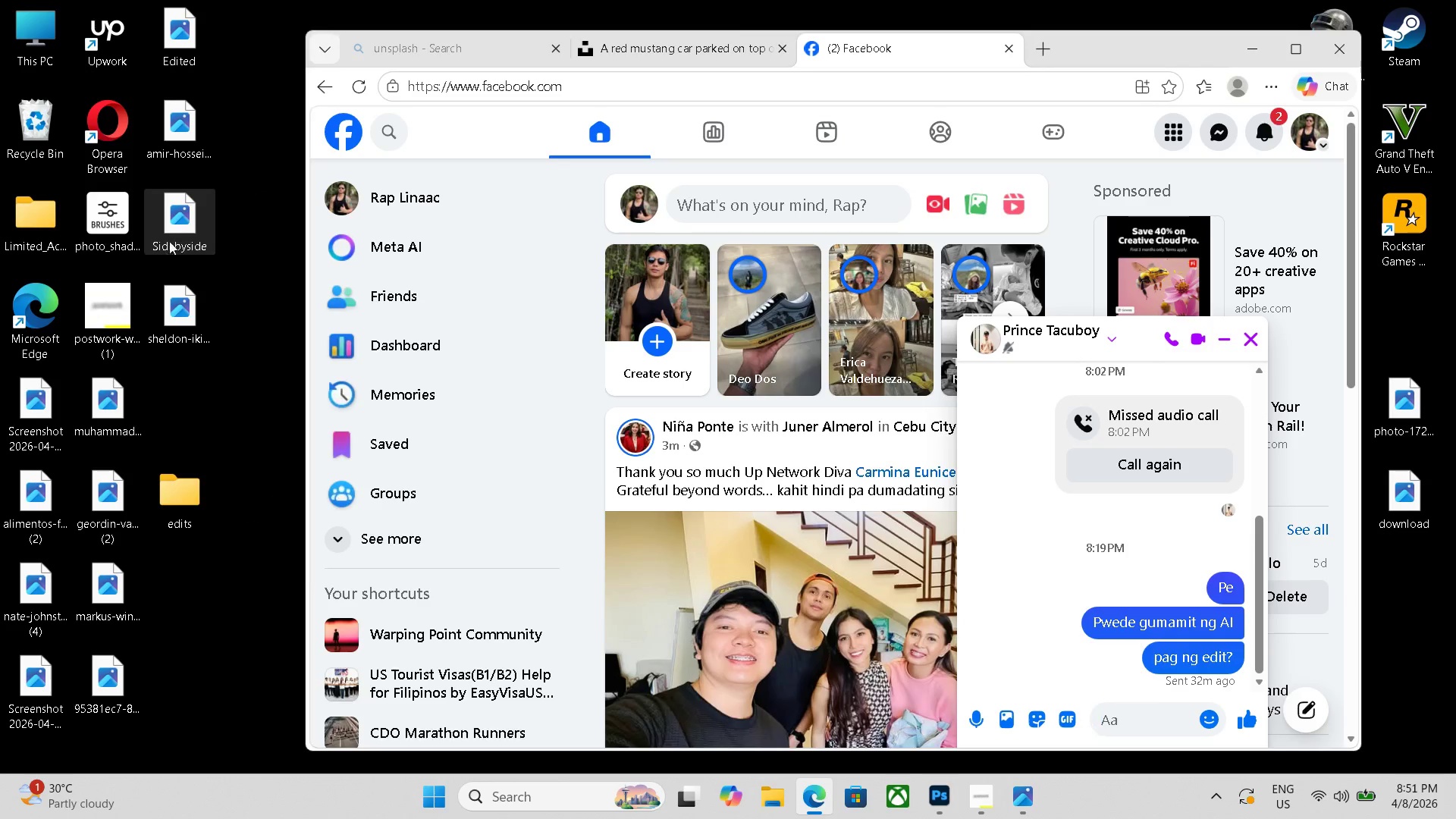 
left_click_drag(start_coordinate=[174, 228], to_coordinate=[1109, 602])
 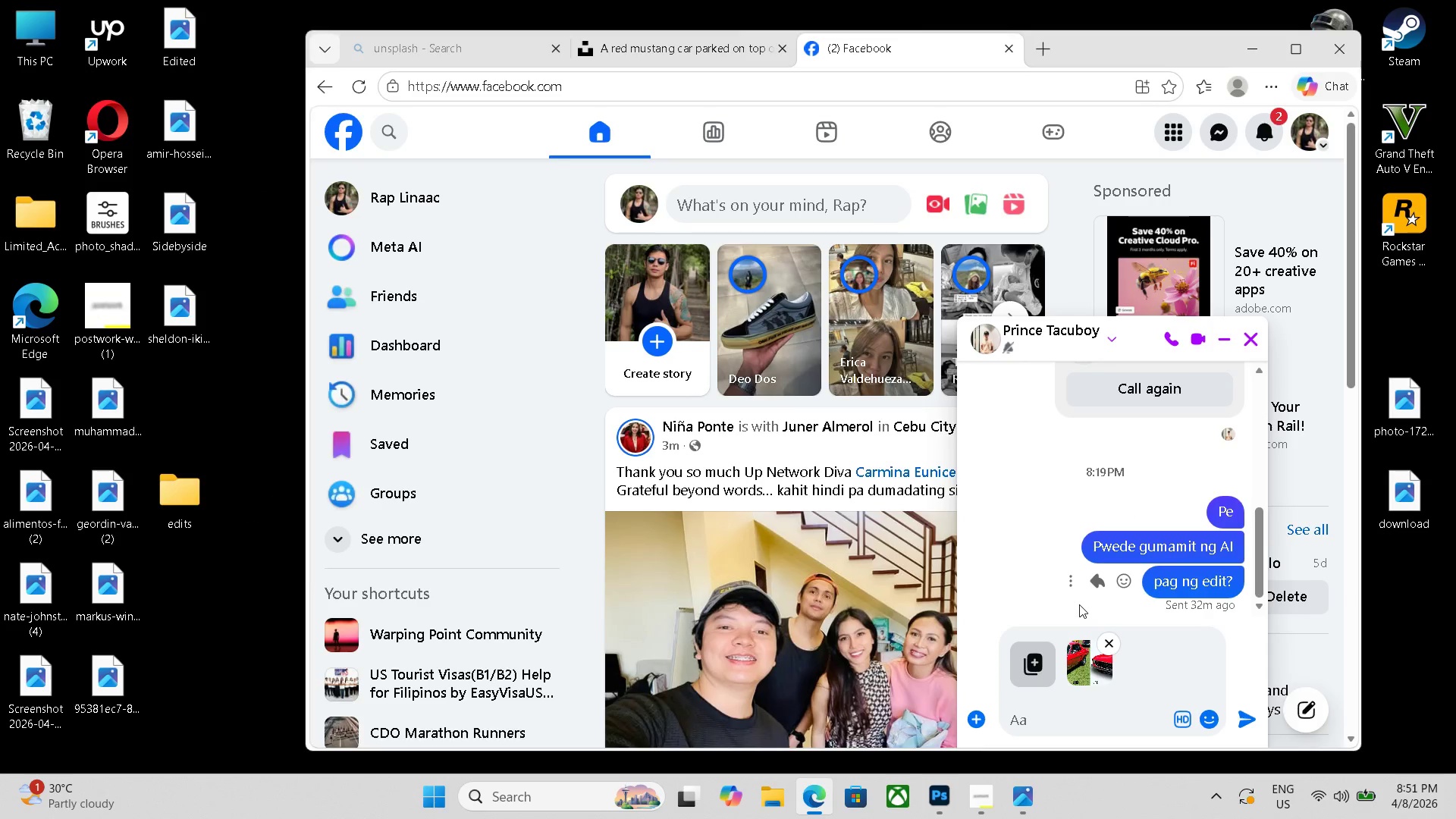 
key(Enter)
 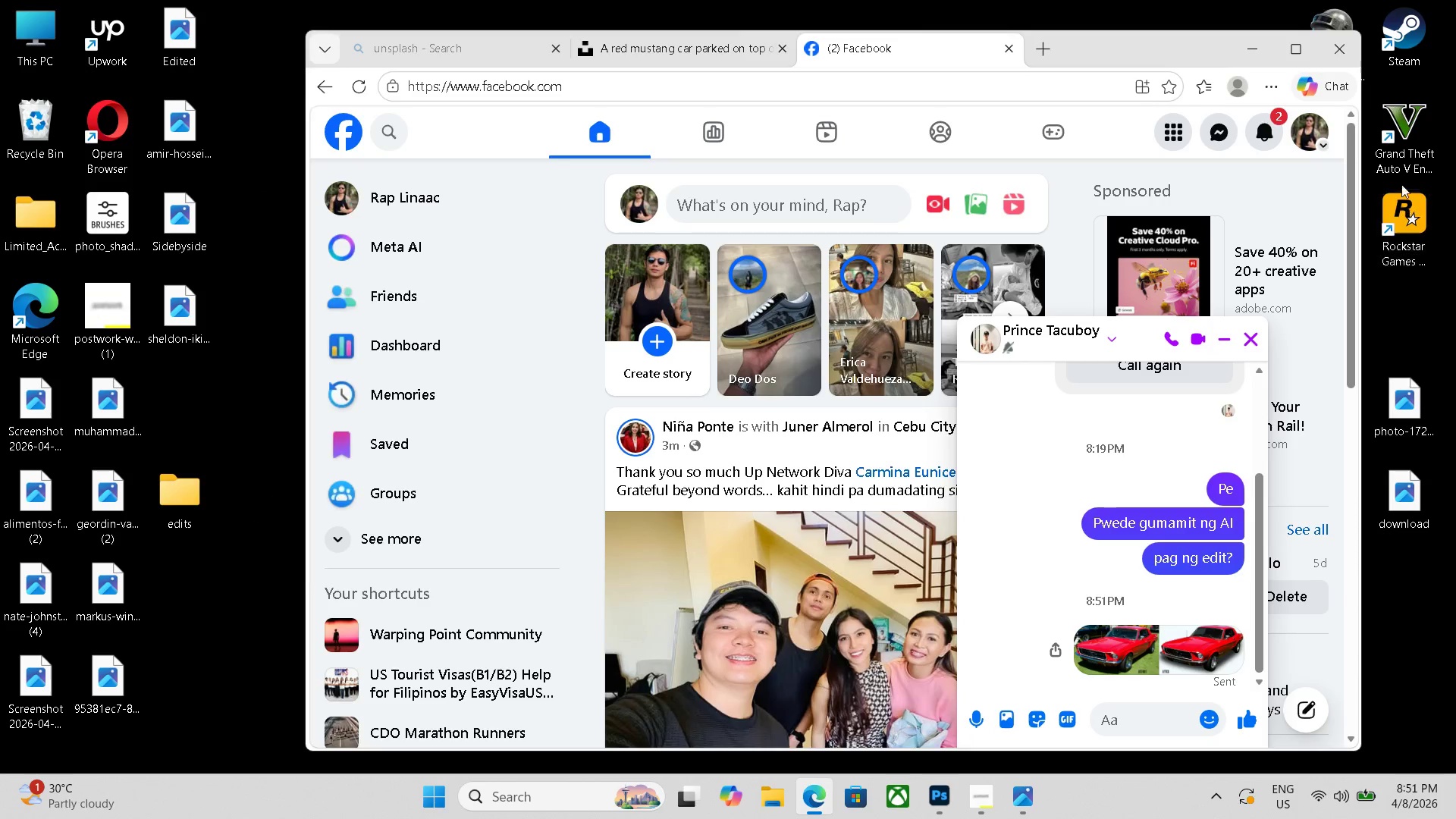 
left_click([1261, 55])
 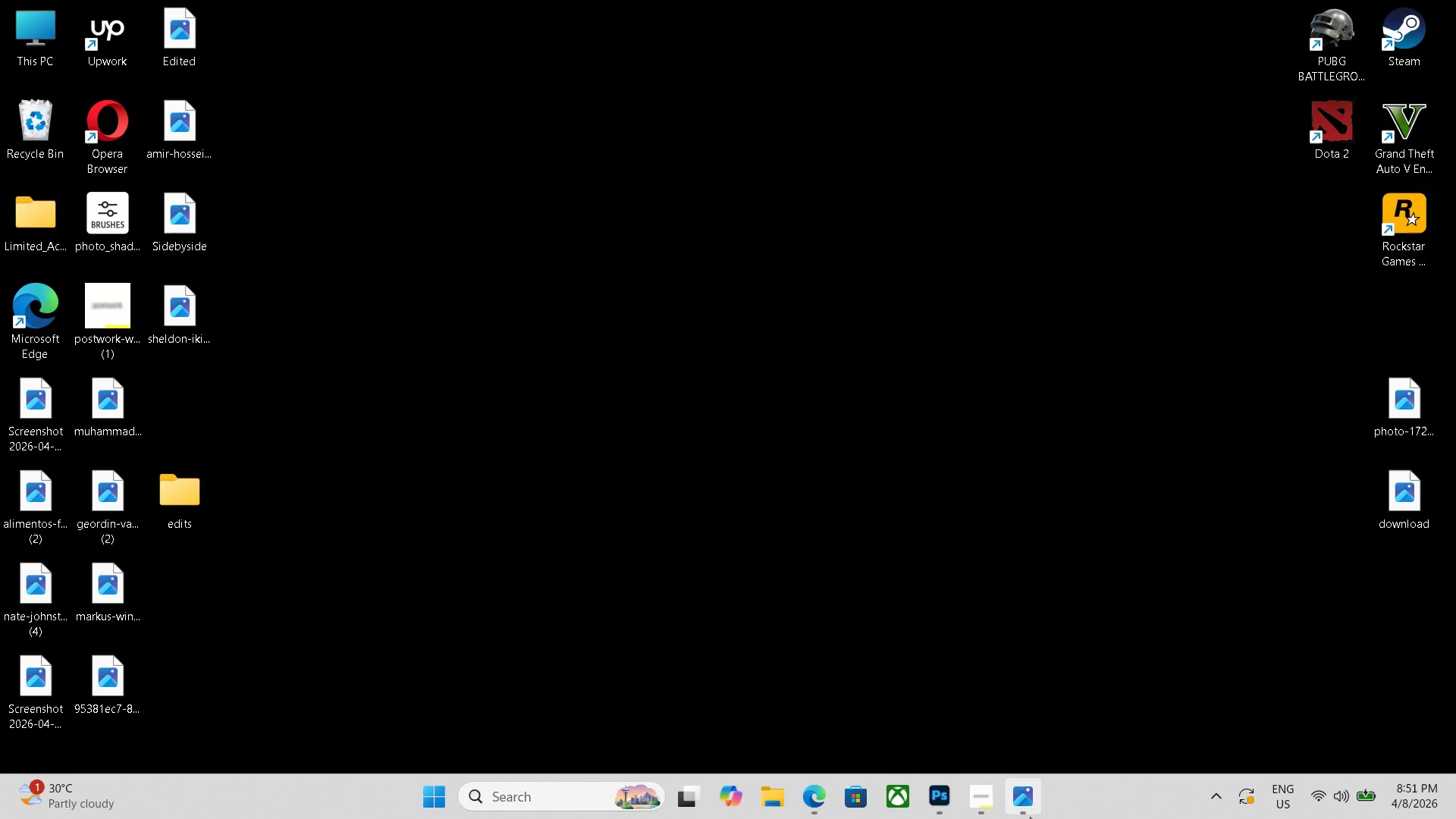 
left_click([946, 805])
 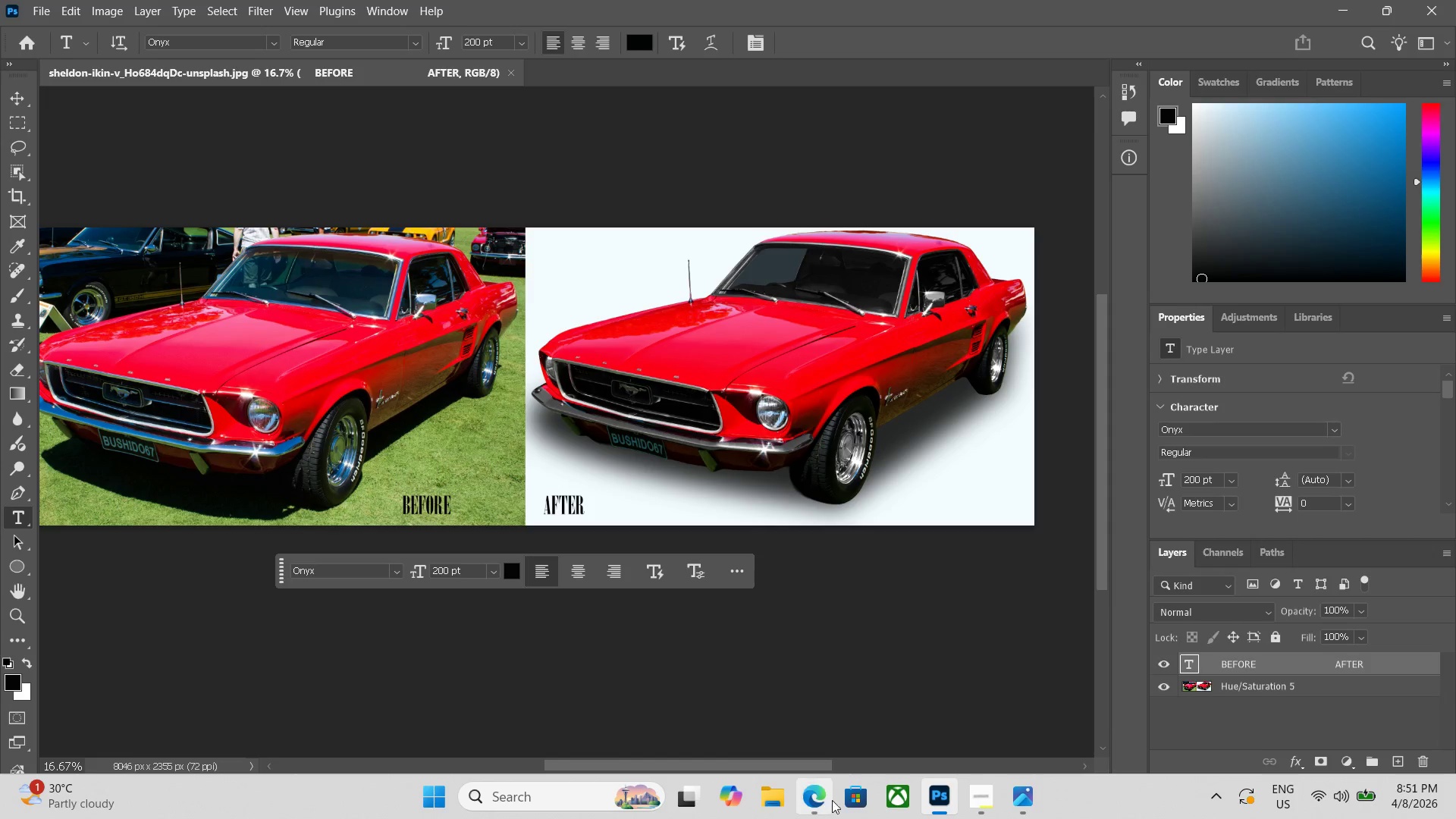 
left_click([813, 807])
 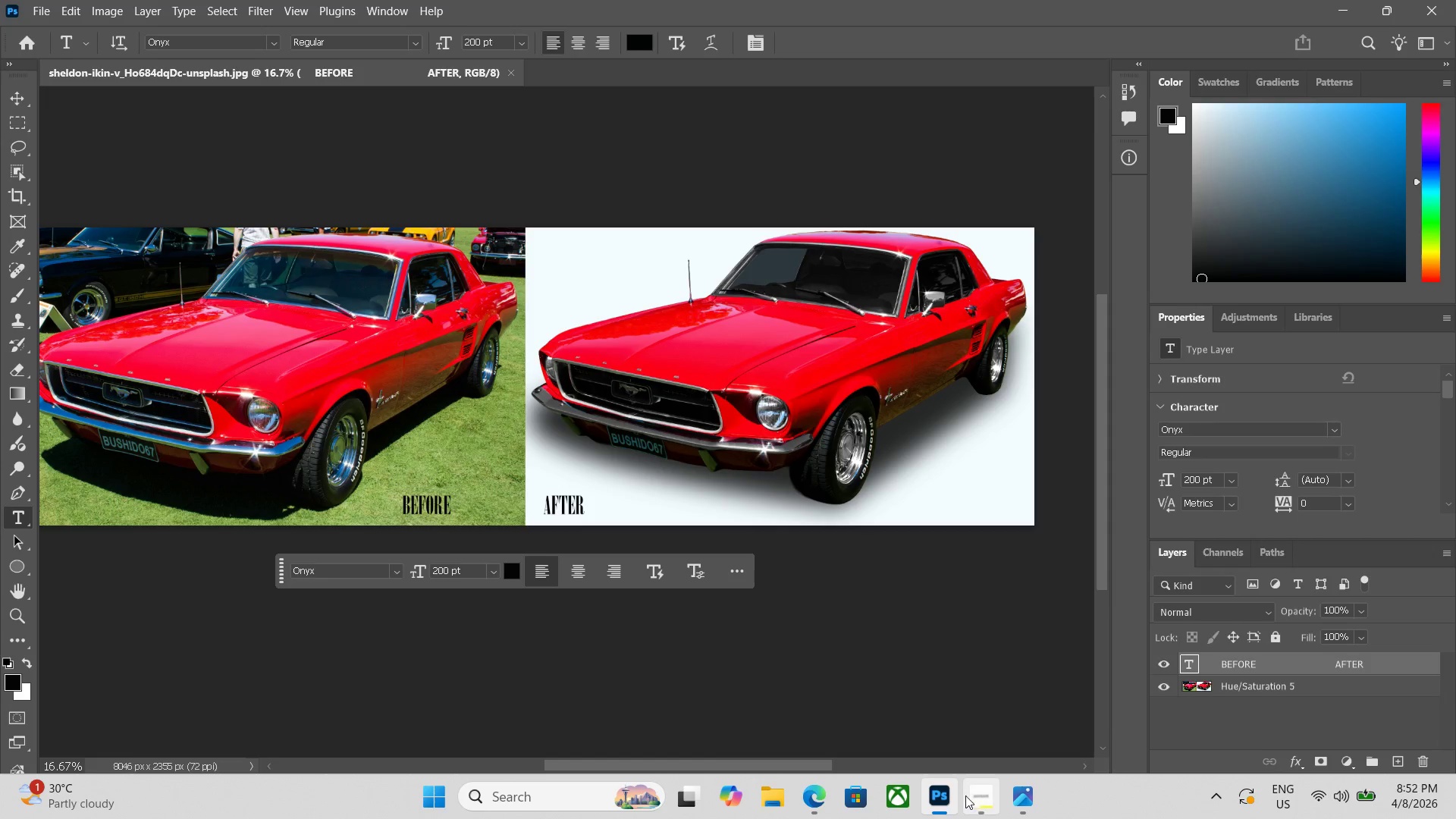 
left_click([973, 795])